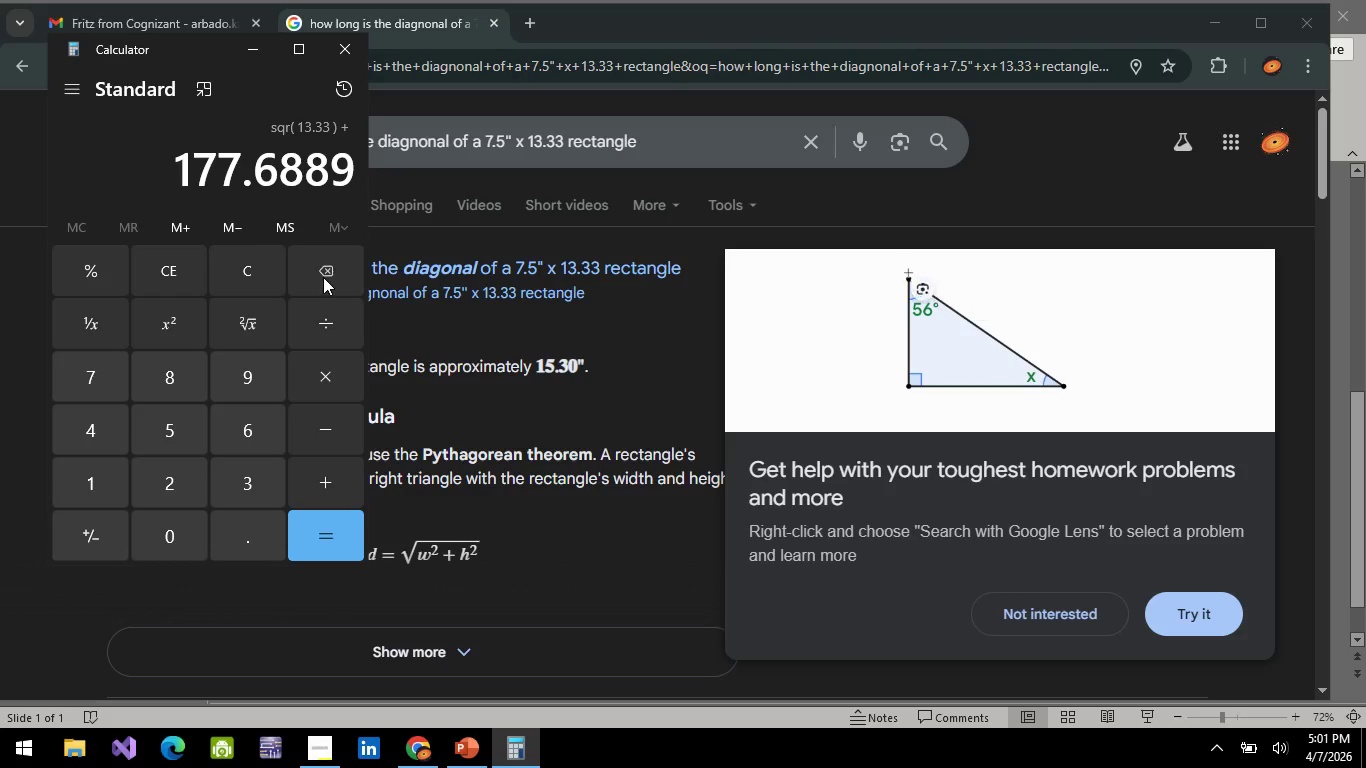 
triple_click([323, 277])
 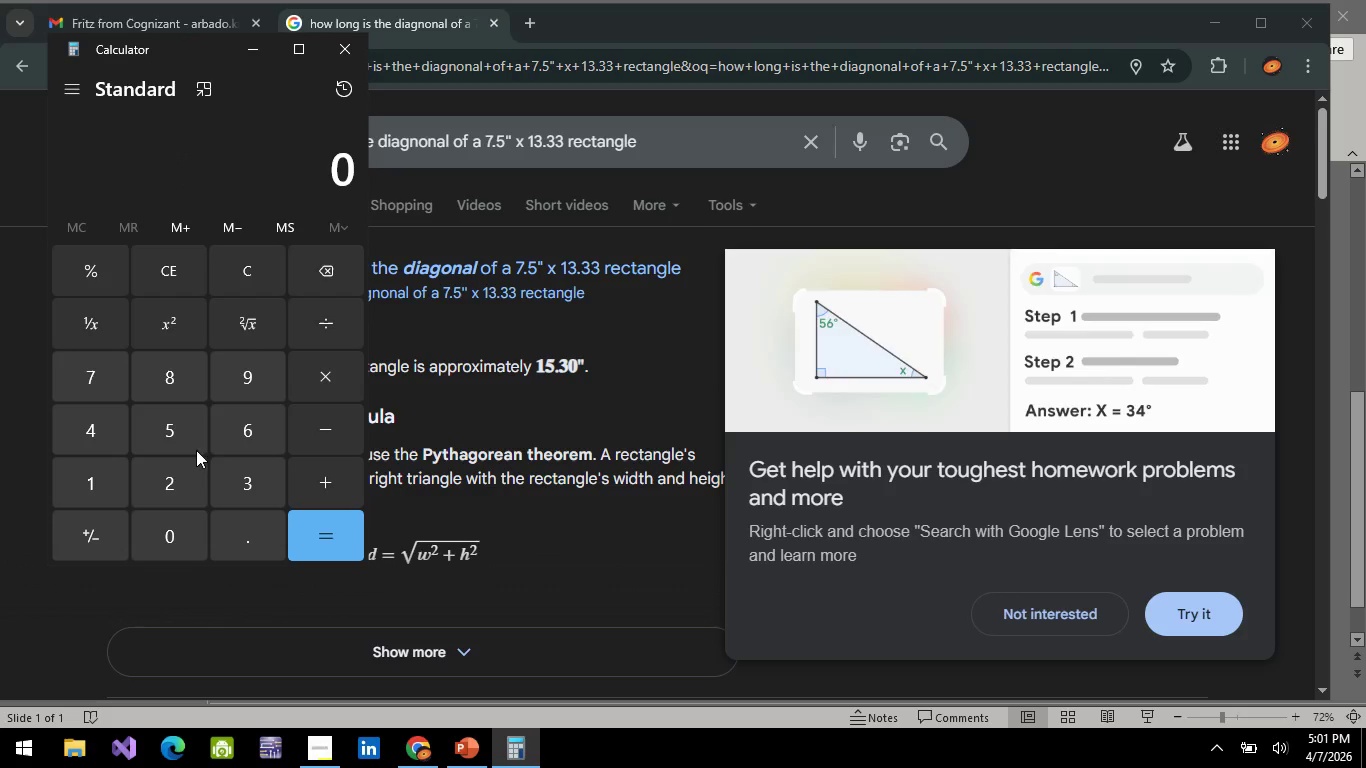 
wait(5.36)
 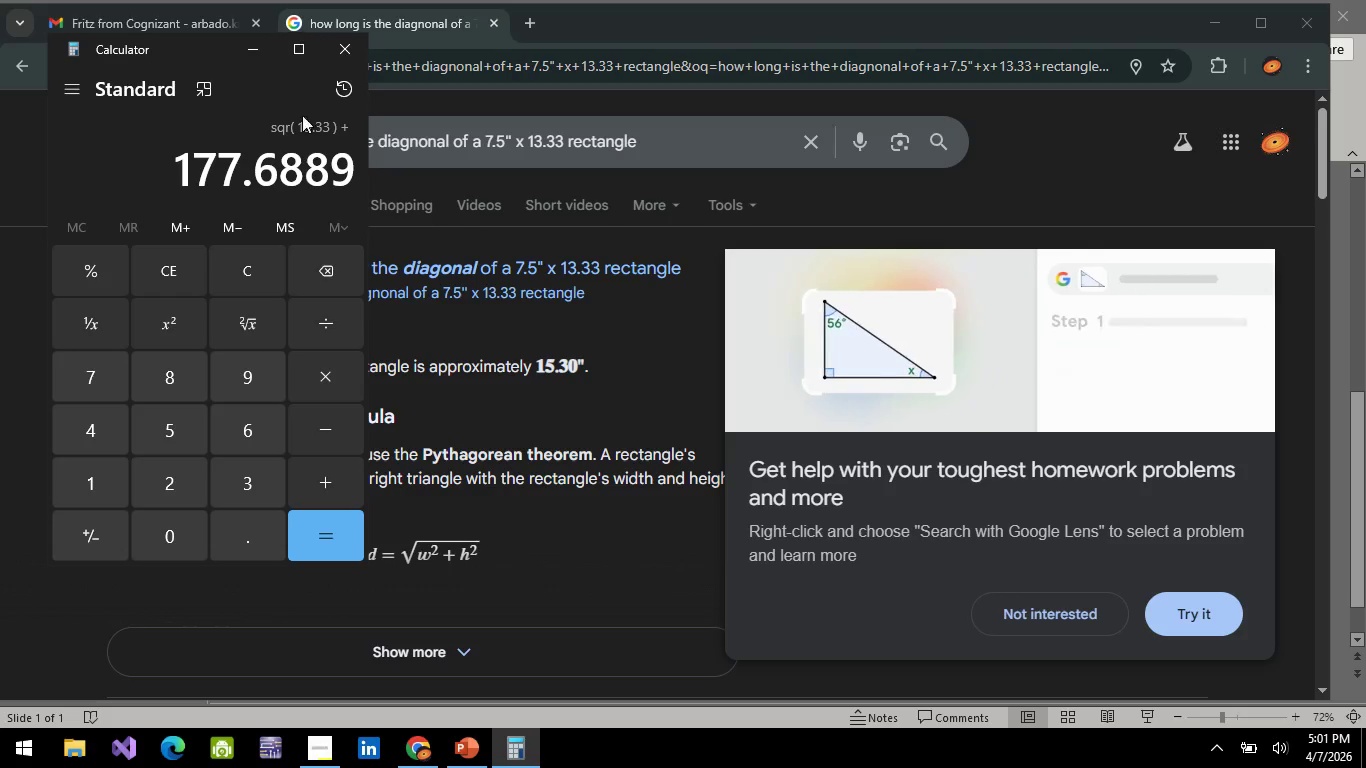 
double_click([174, 401])
 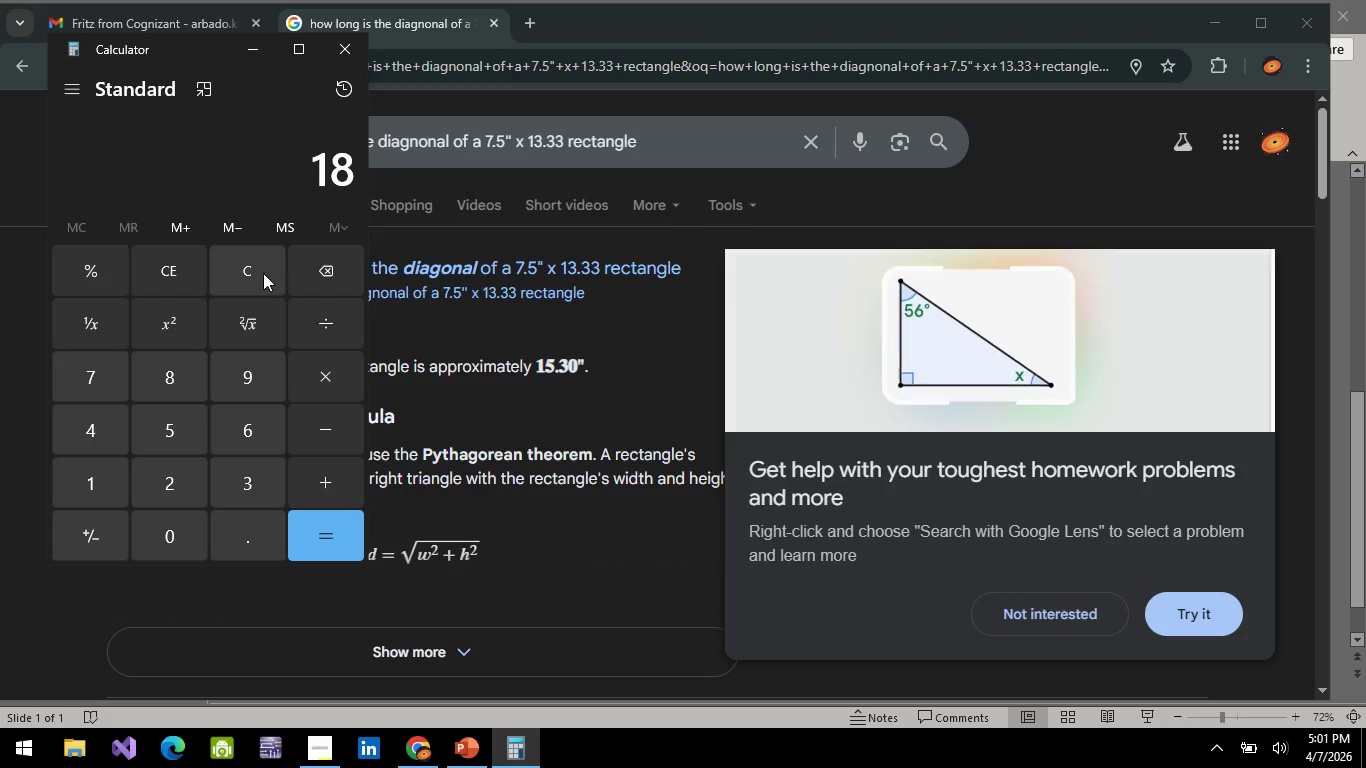 
left_click([317, 264])
 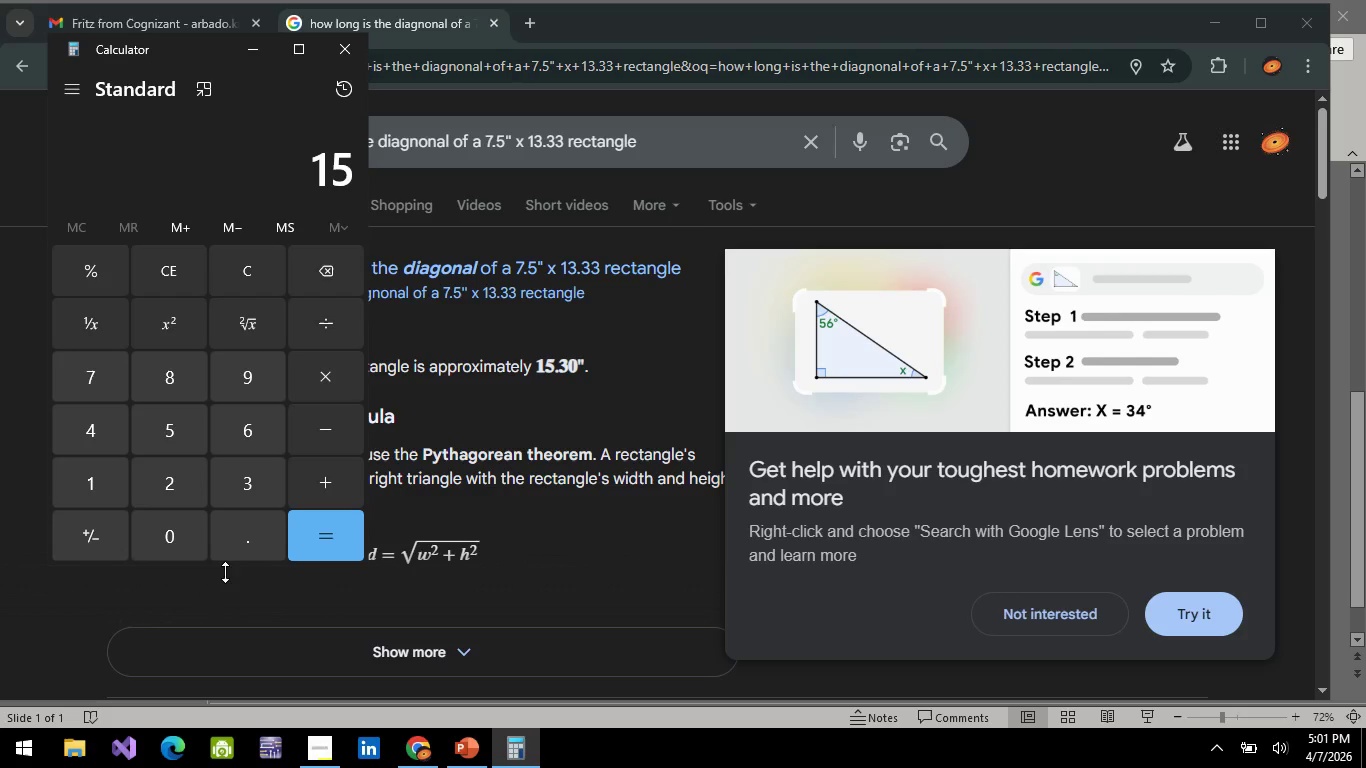 
left_click([239, 527])
 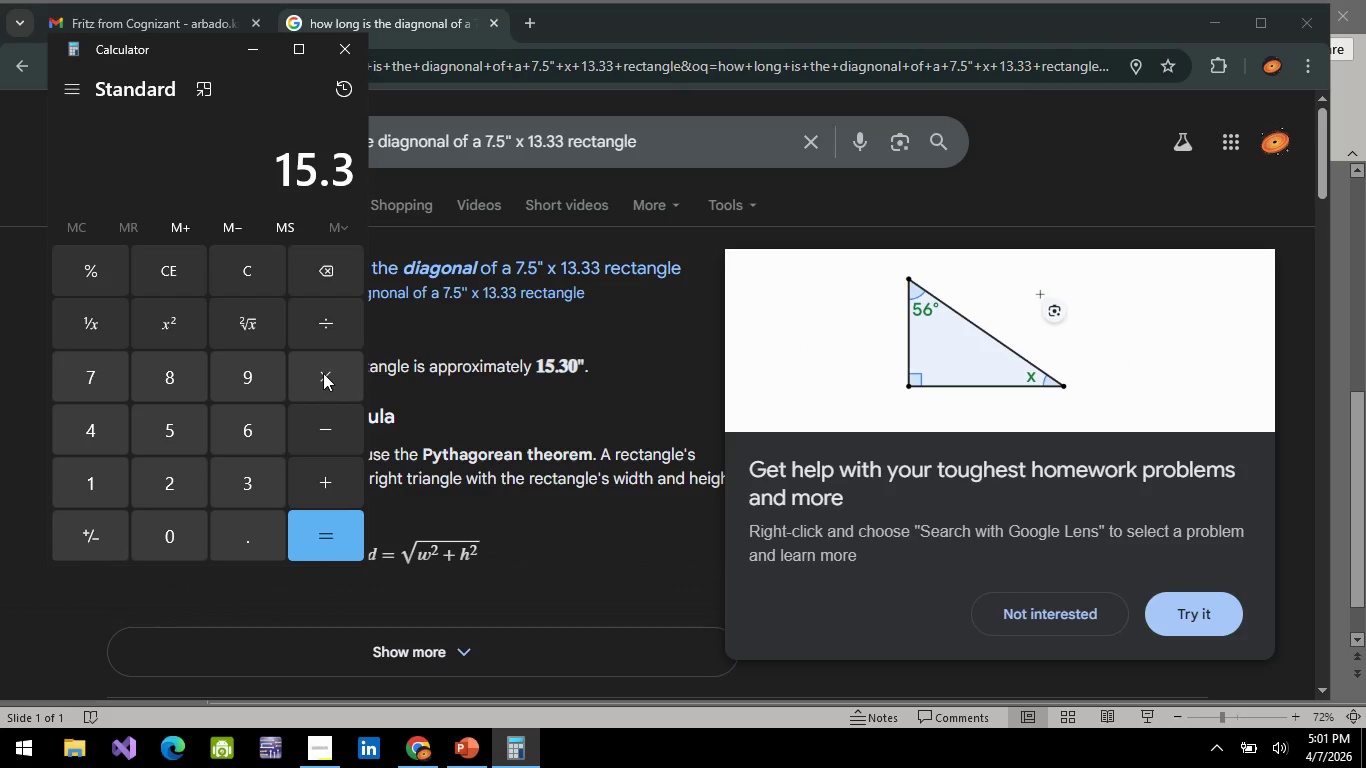 
left_click([334, 312])
 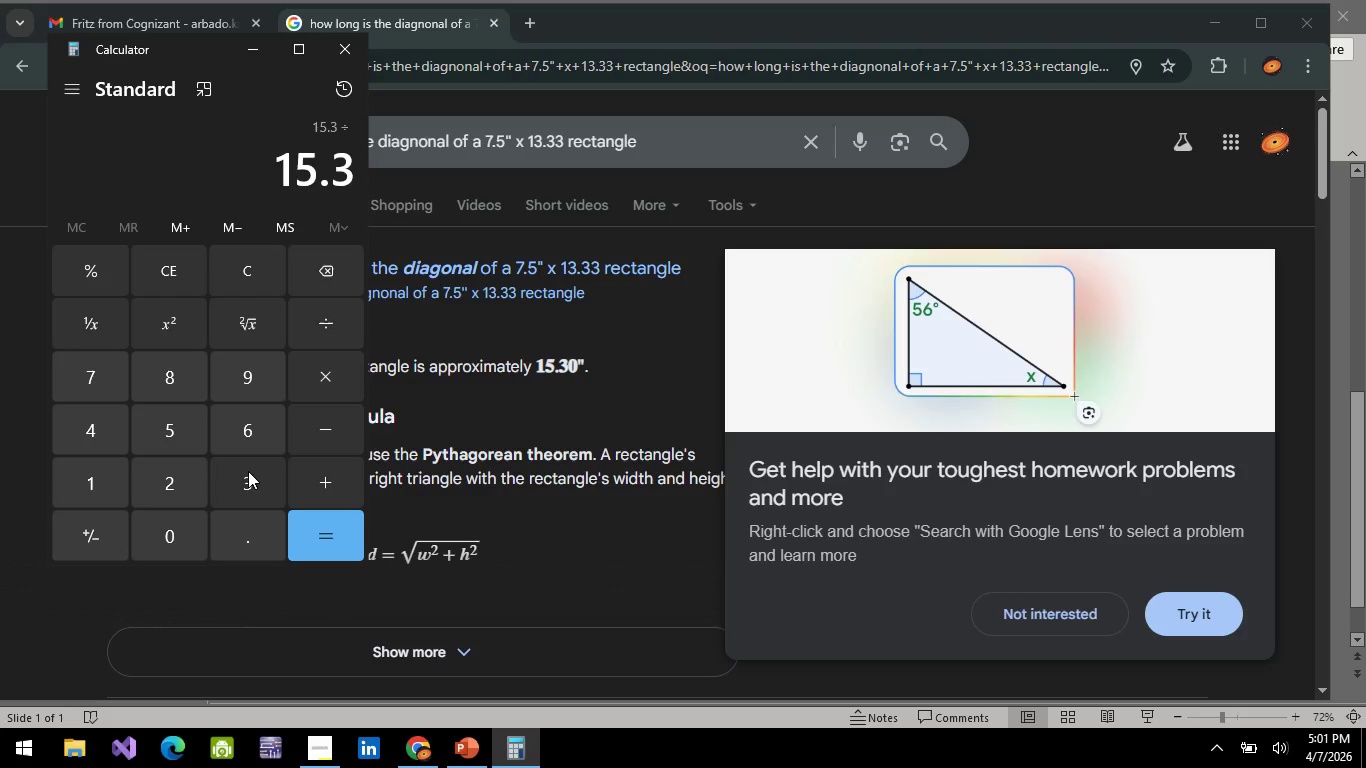 
left_click([248, 471])
 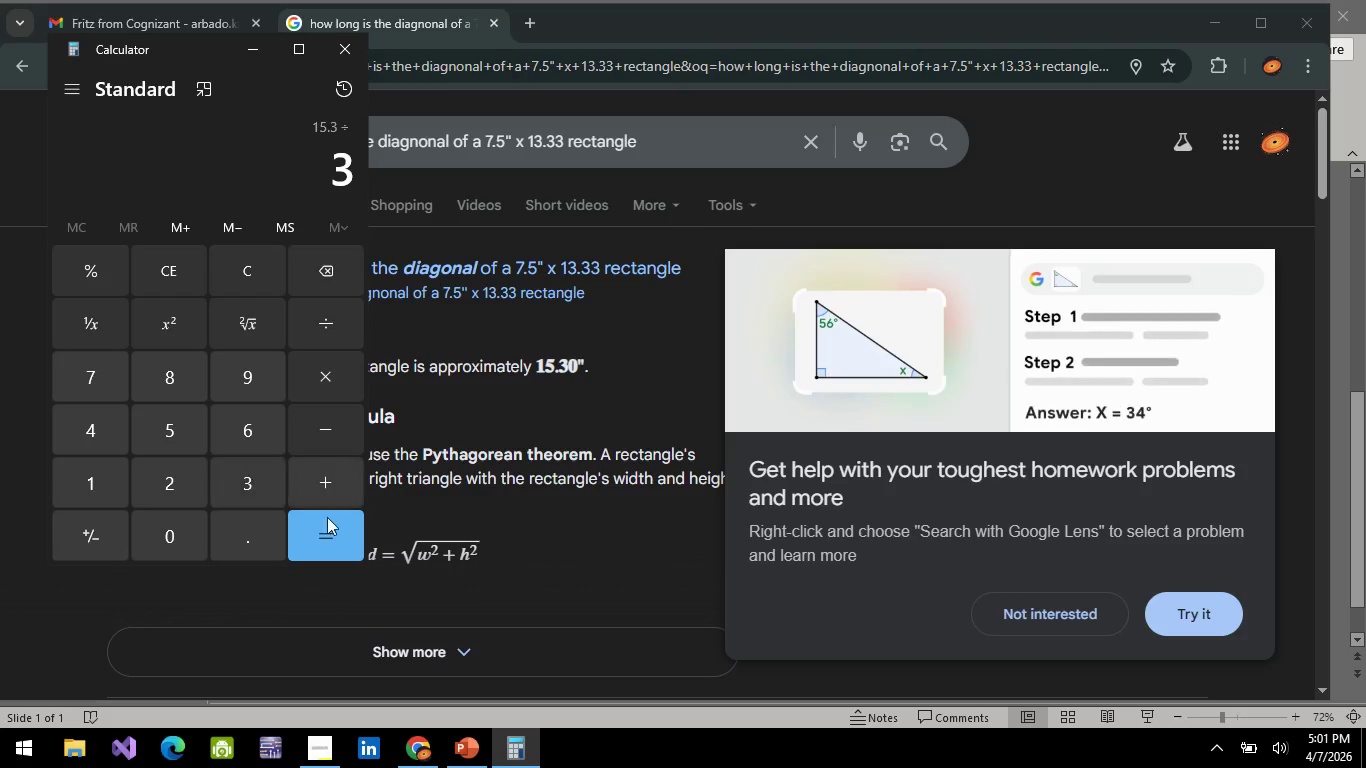 
left_click([348, 544])
 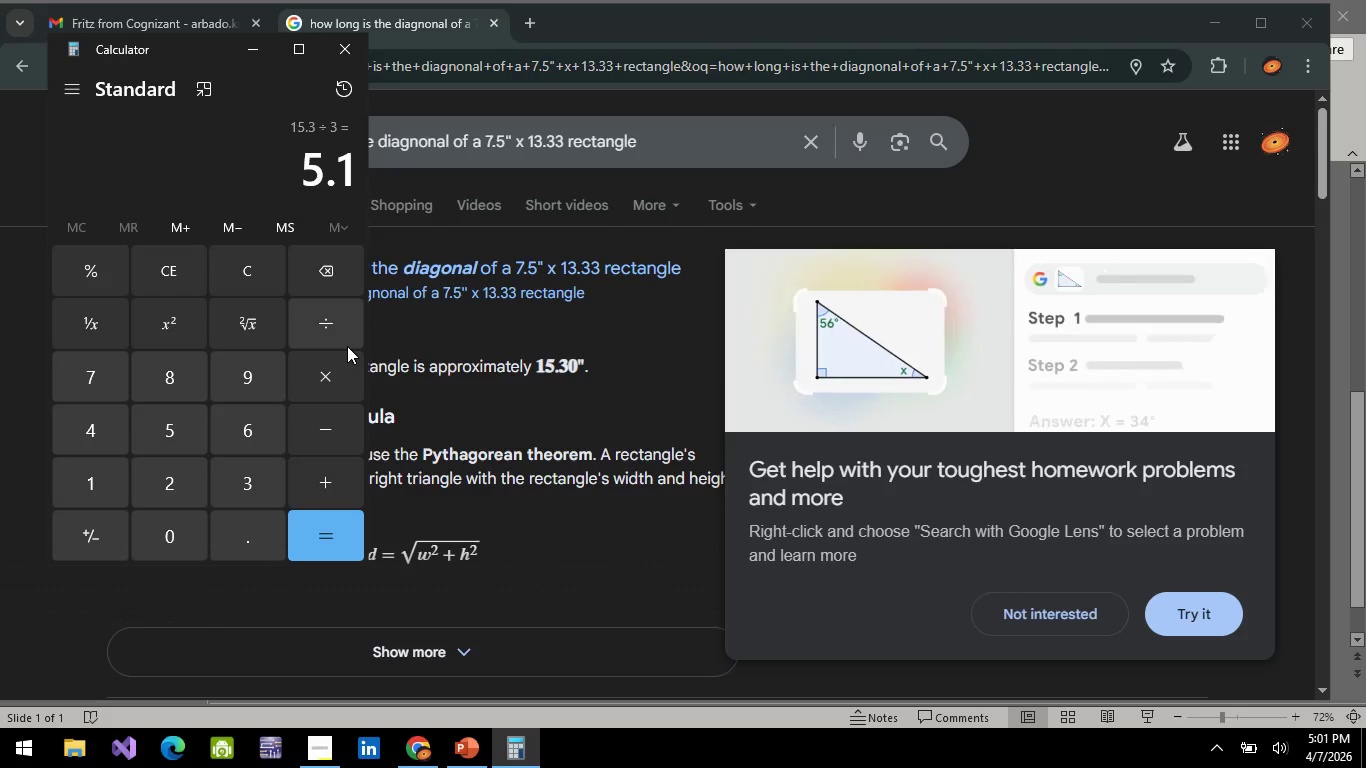 
wait(6.5)
 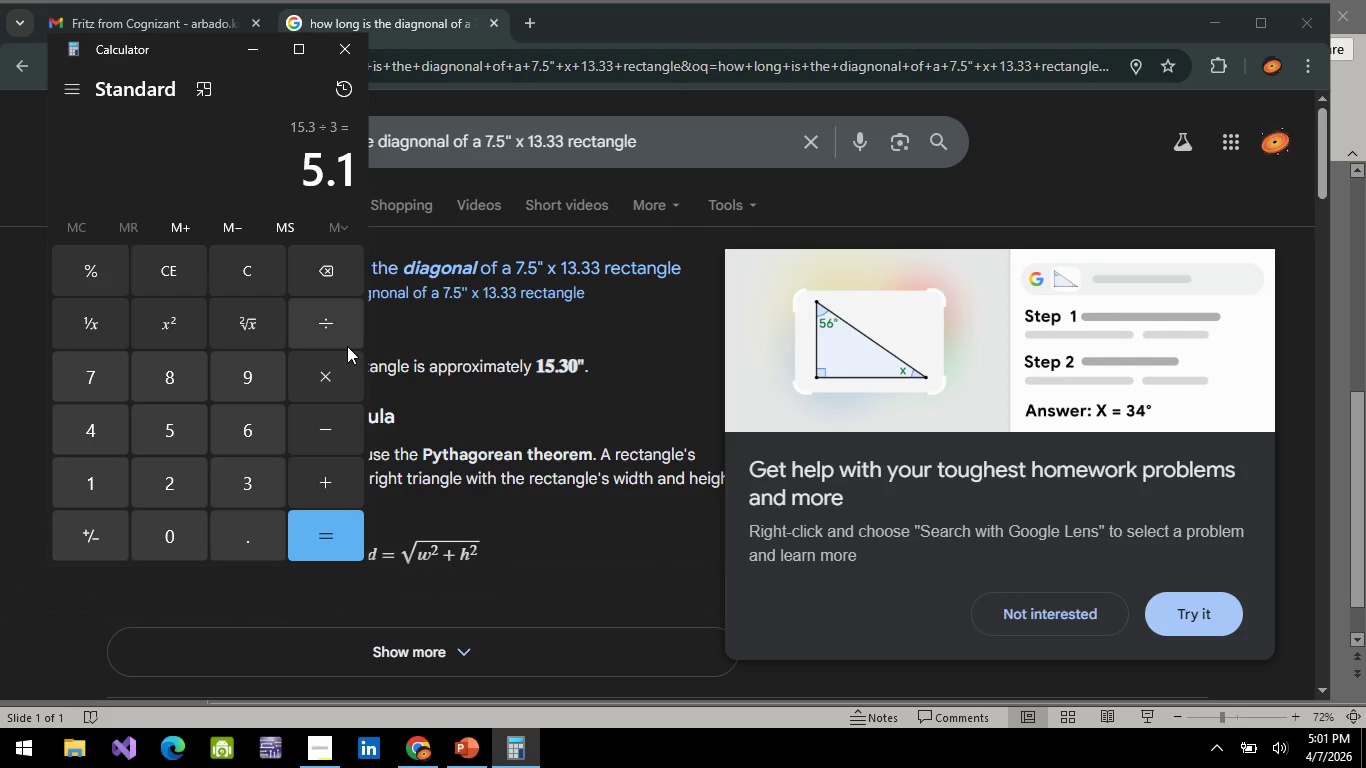 
left_click([339, 40])
 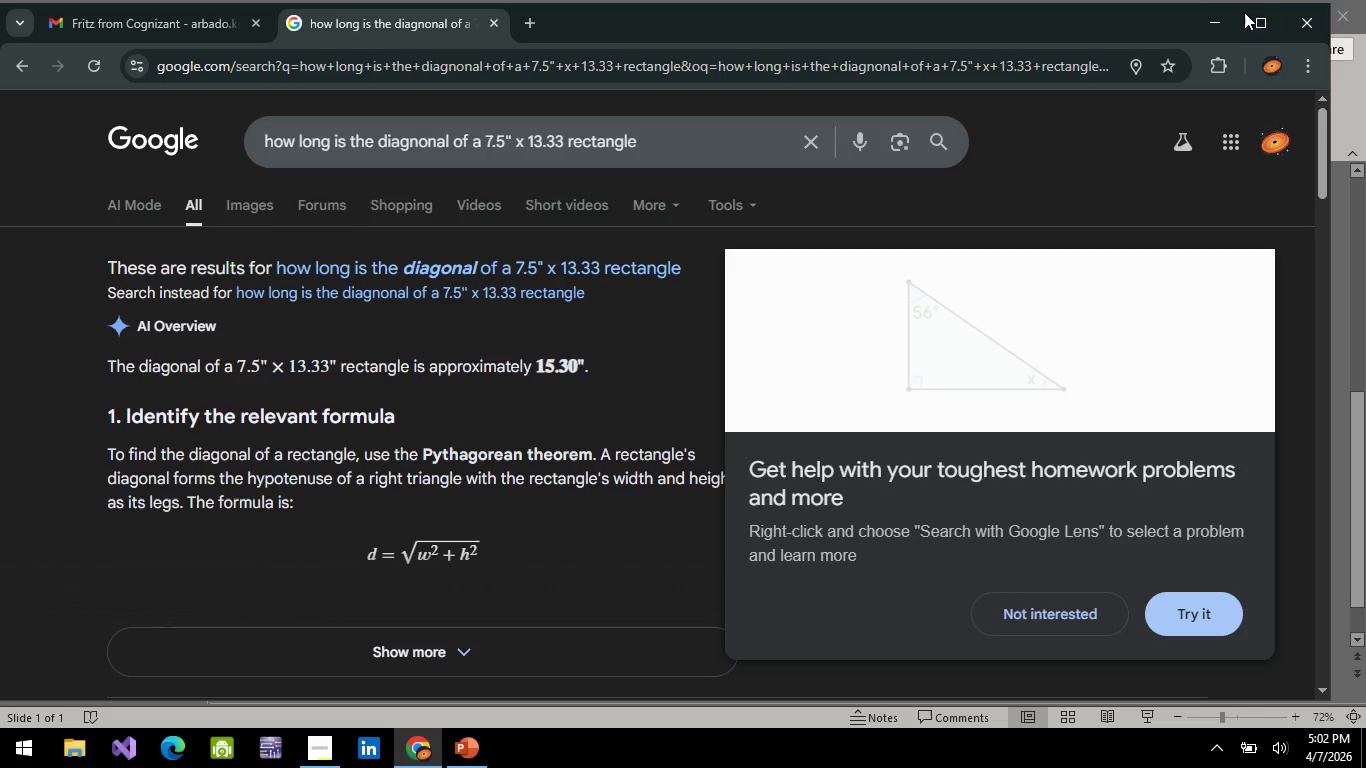 
left_click([1224, 20])
 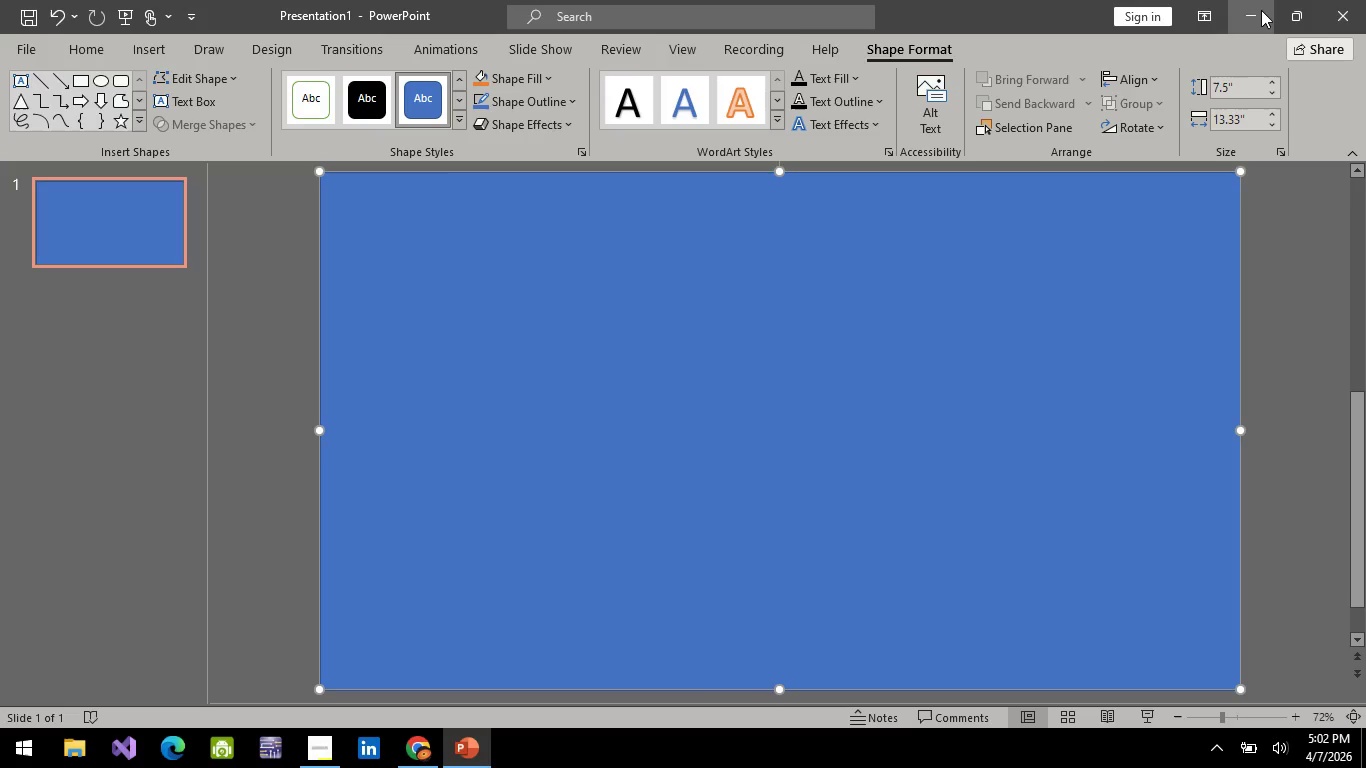 
left_click([1255, 10])